 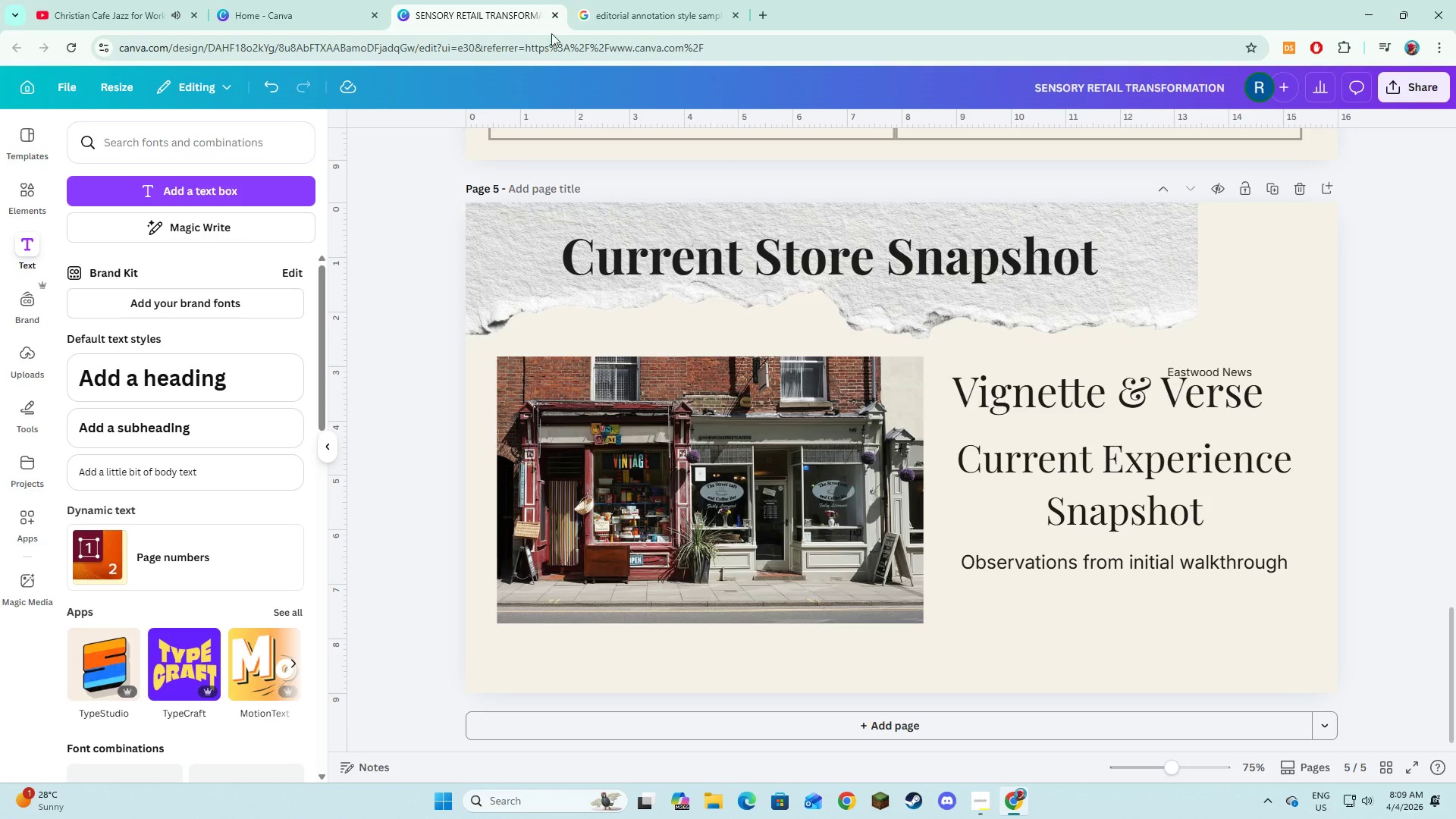 
left_click([969, 388])
 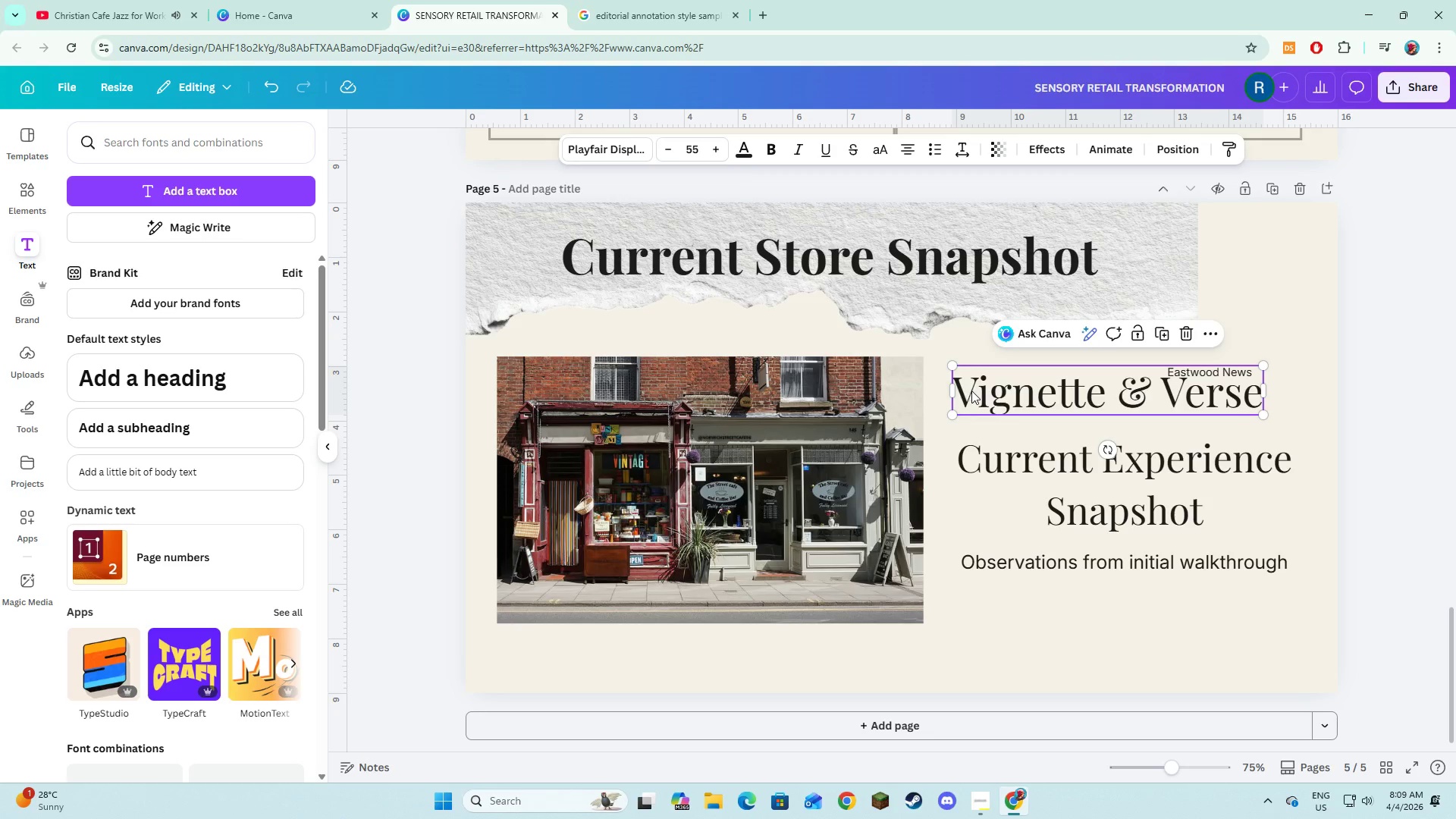 
left_click([971, 391])
 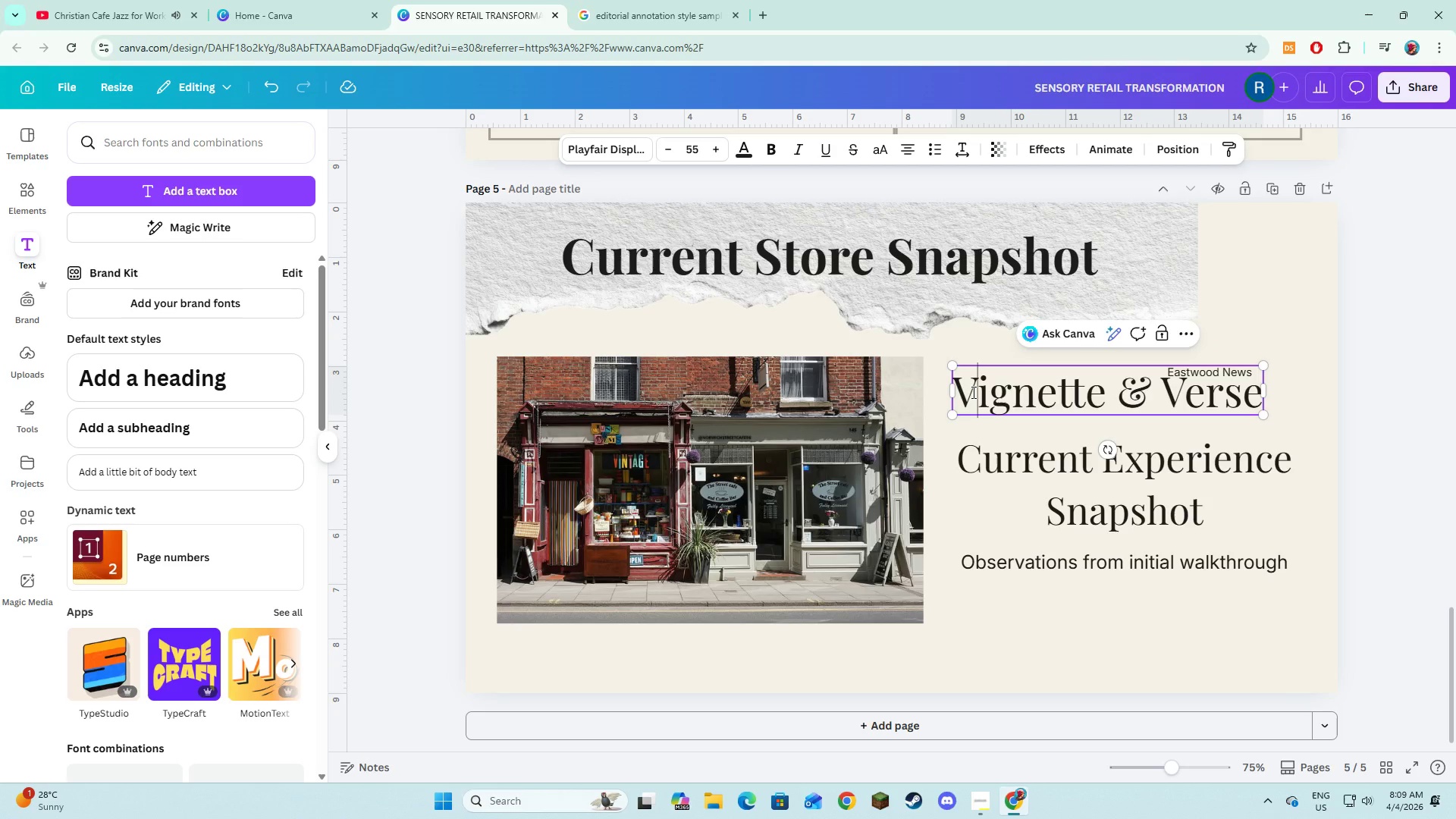 
left_click_drag(start_coordinate=[972, 392], to_coordinate=[961, 391])
 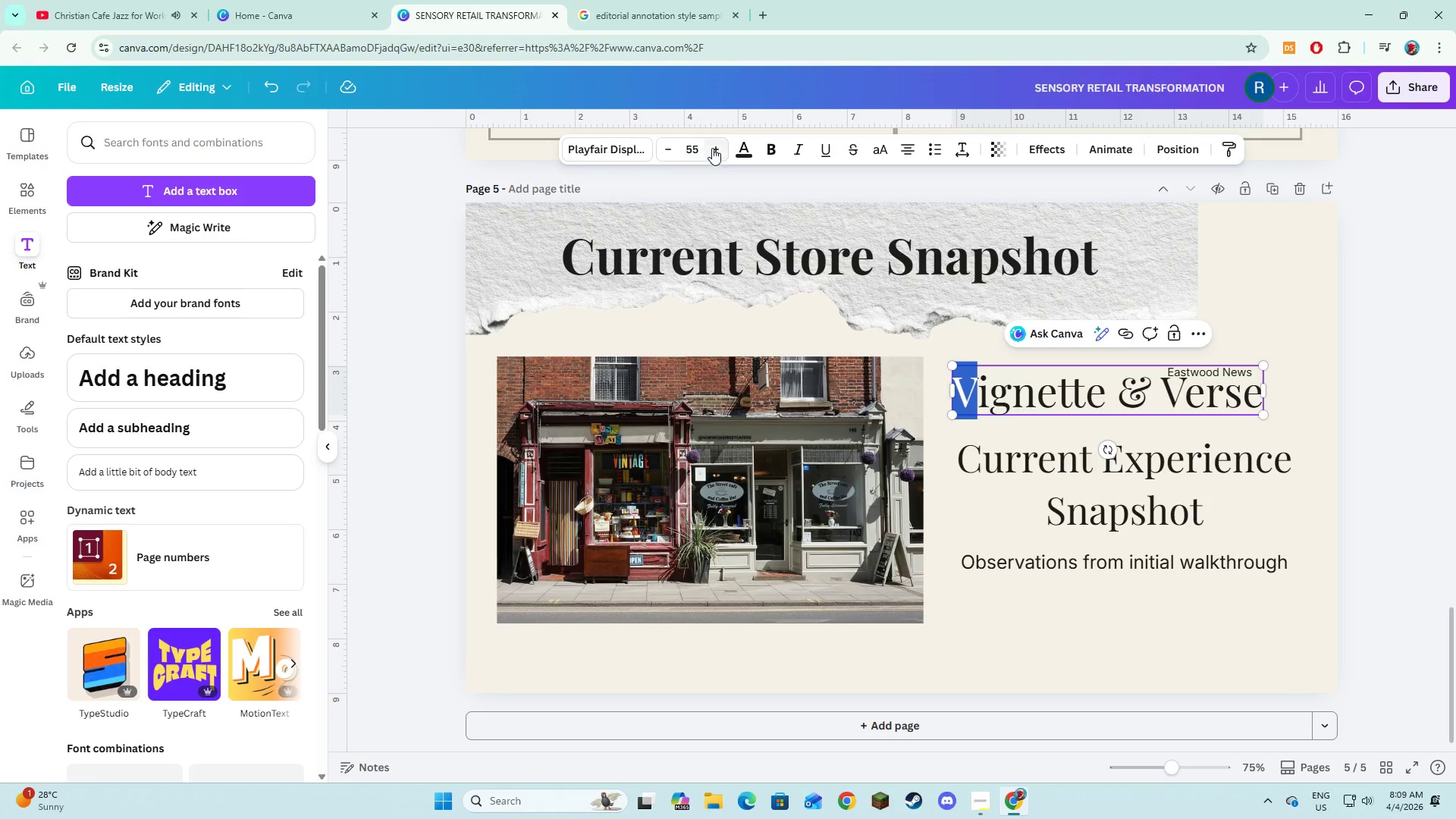 
left_click([712, 148])
 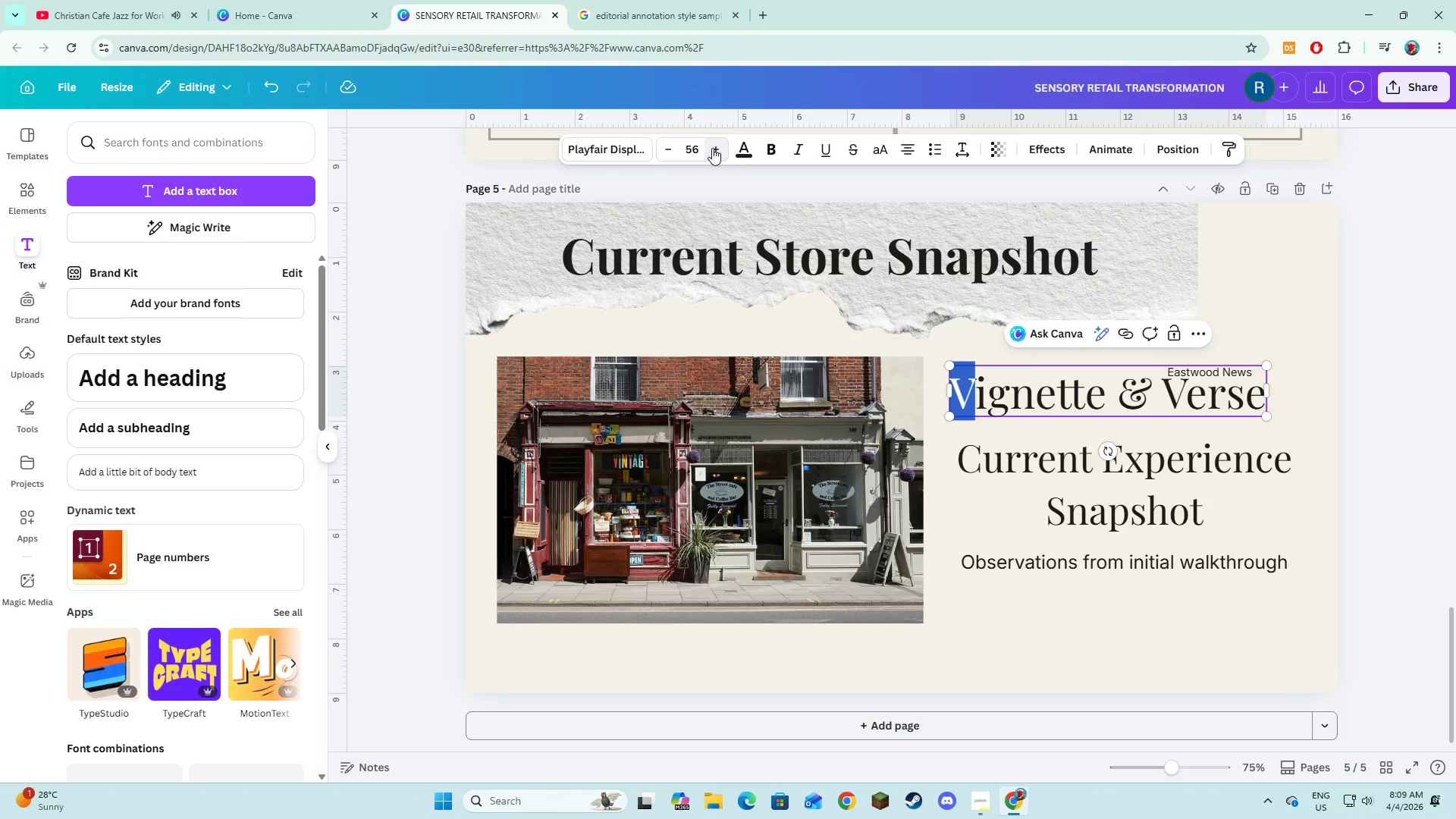 
left_click([712, 148])
 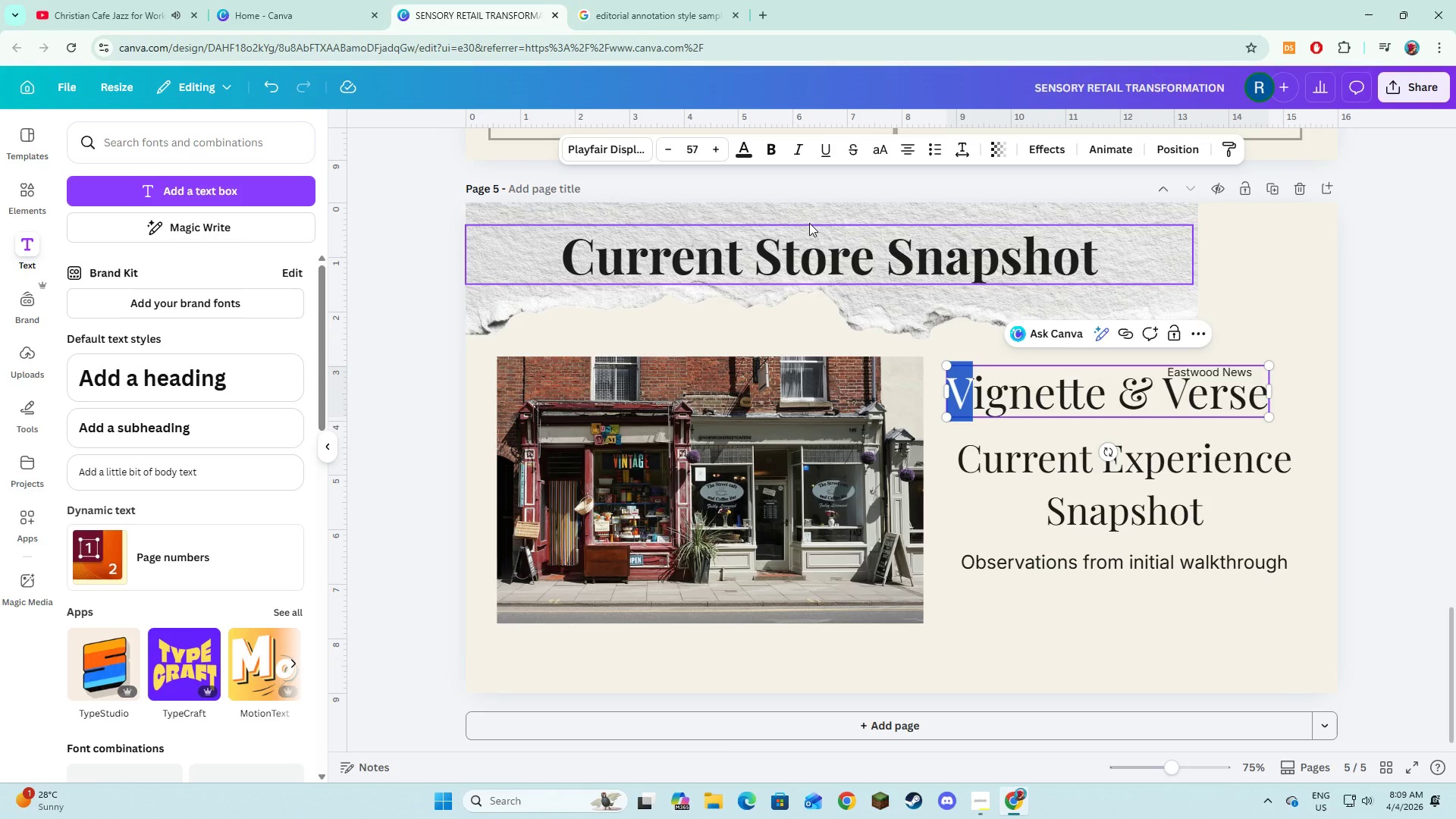 
key(Control+Z)
 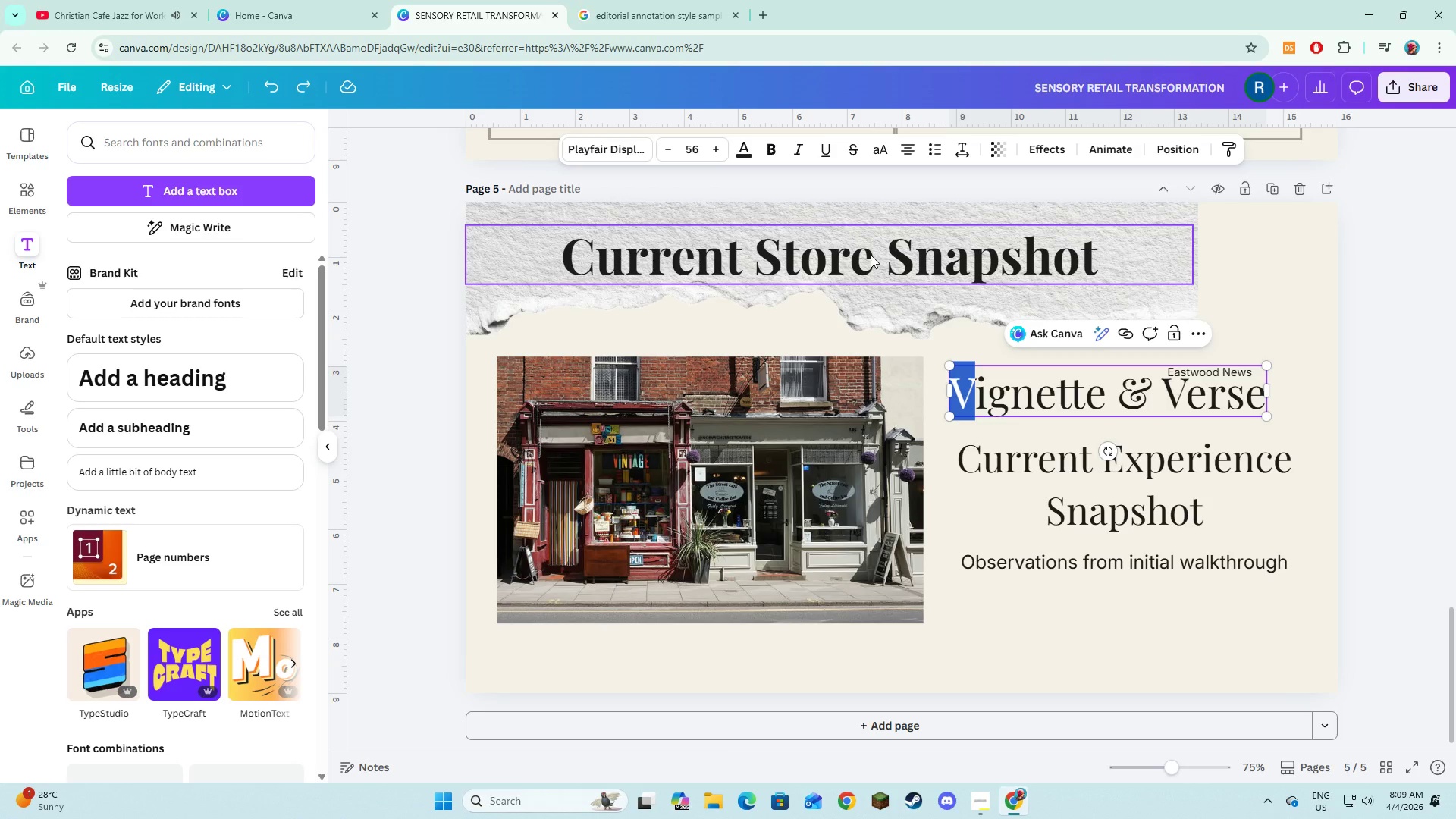 
key(Control+ControlLeft)
 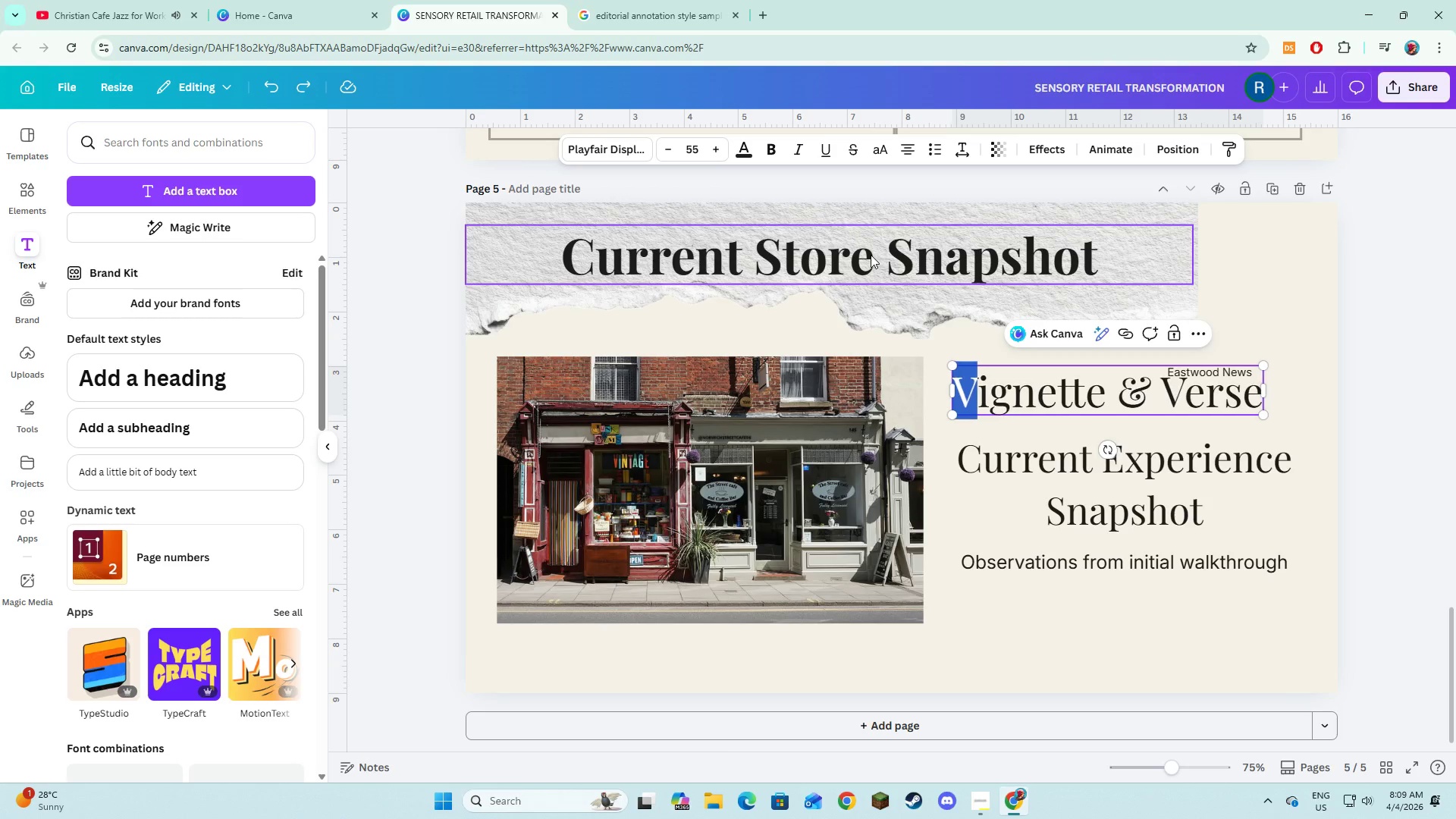 
key(Control+Z)
 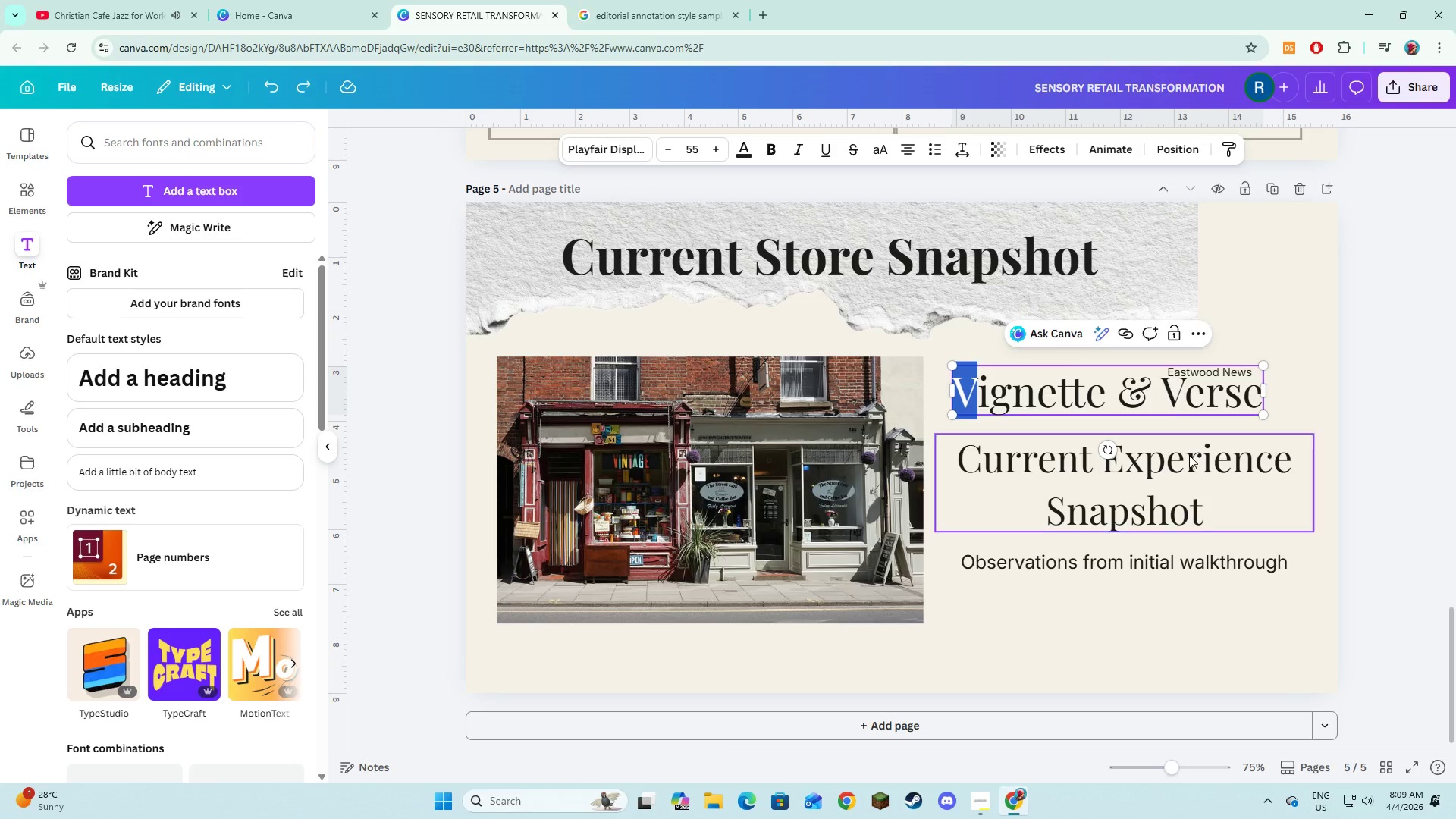 
left_click([1190, 459])
 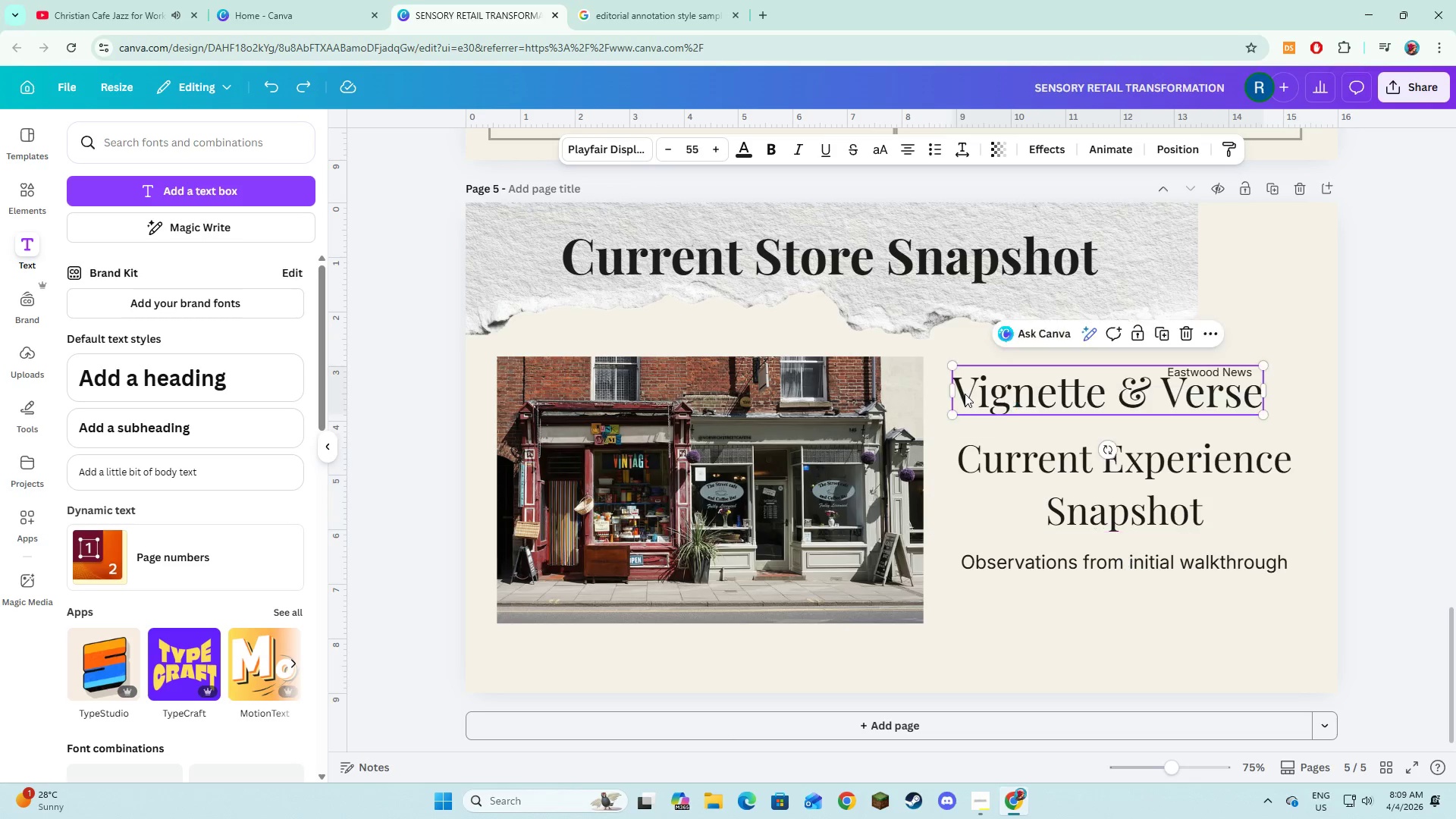 
double_click([965, 394])
 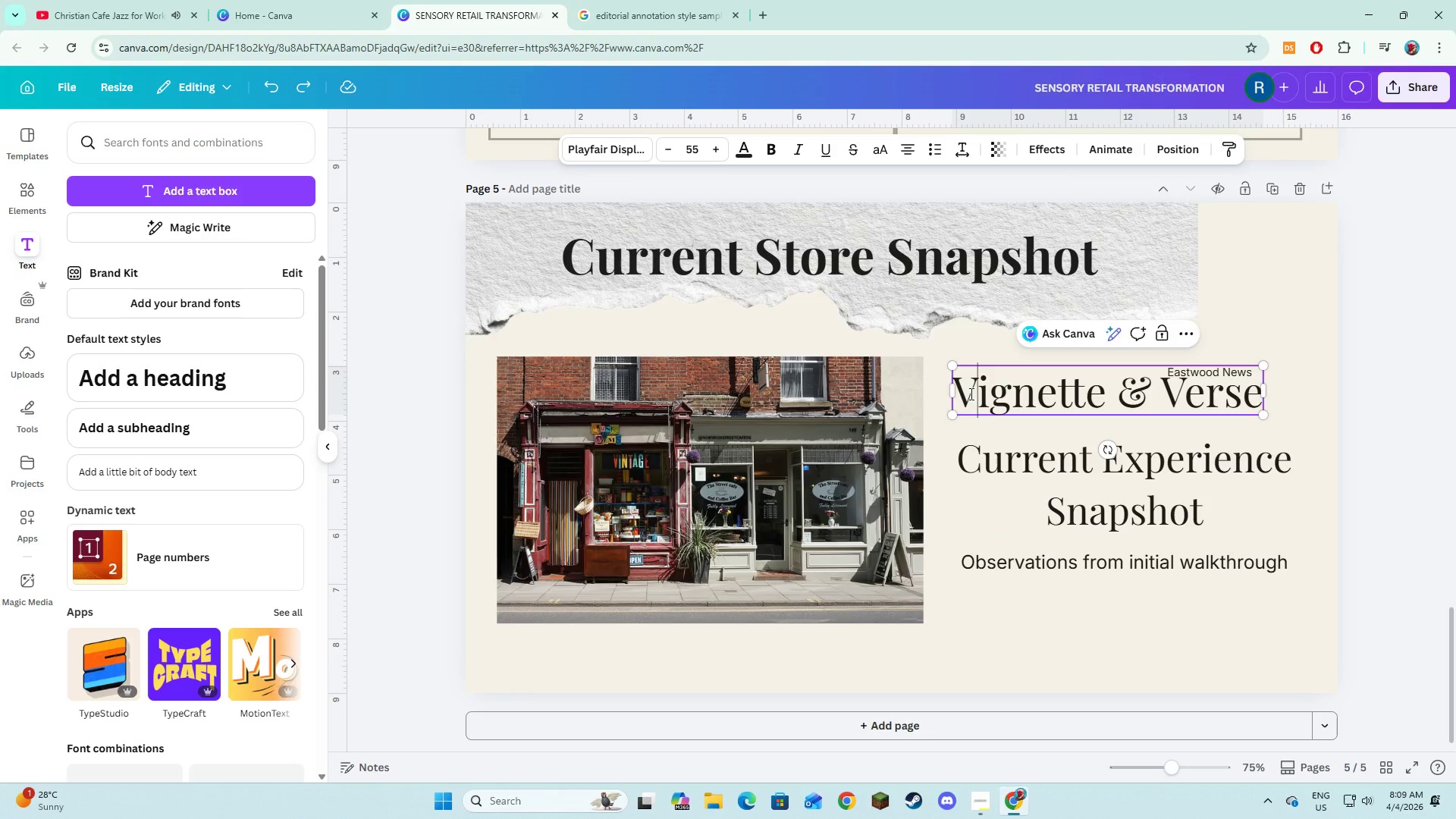 
left_click([970, 394])
 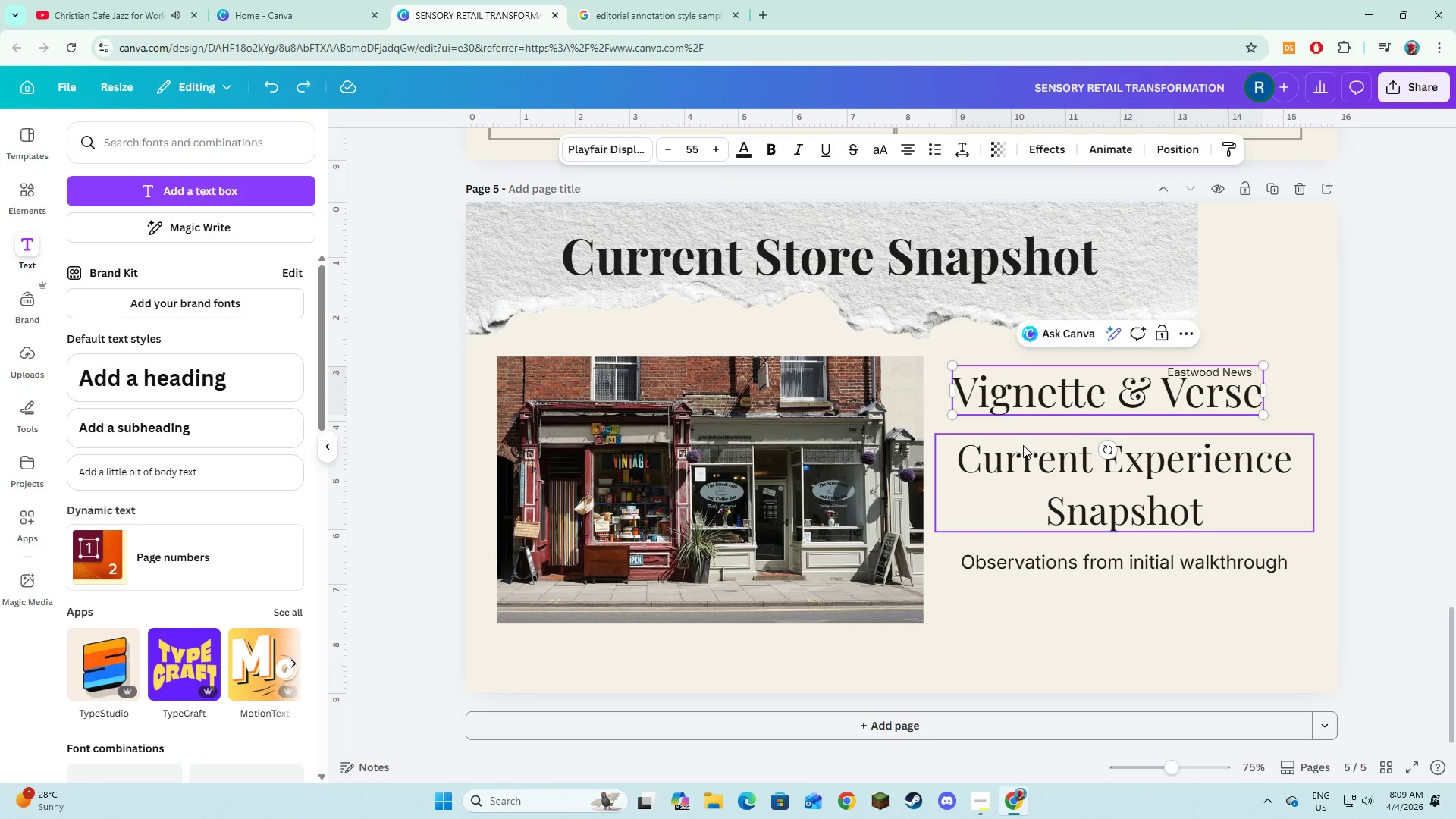 
left_click([1023, 447])
 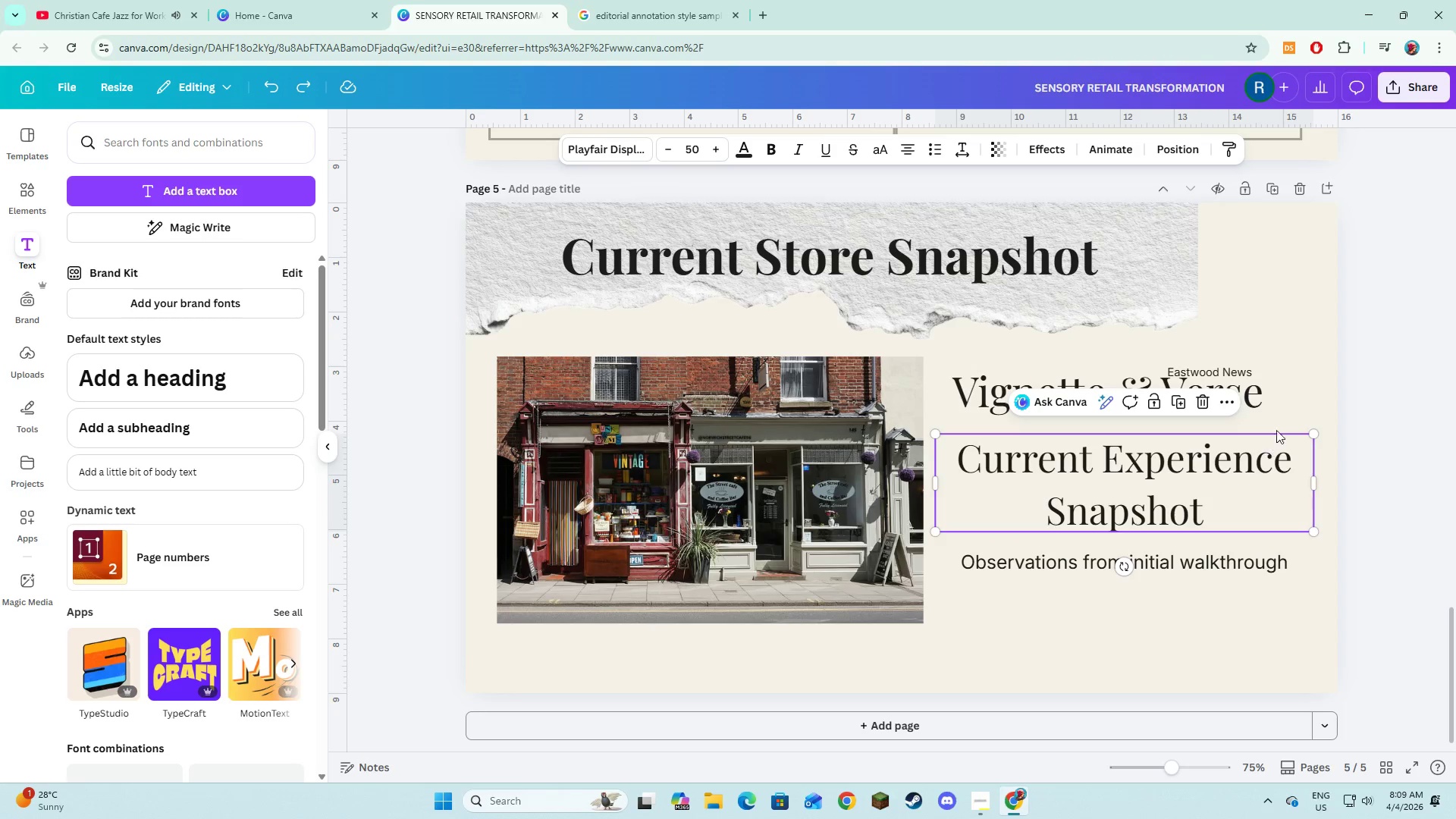 
left_click([1294, 404])
 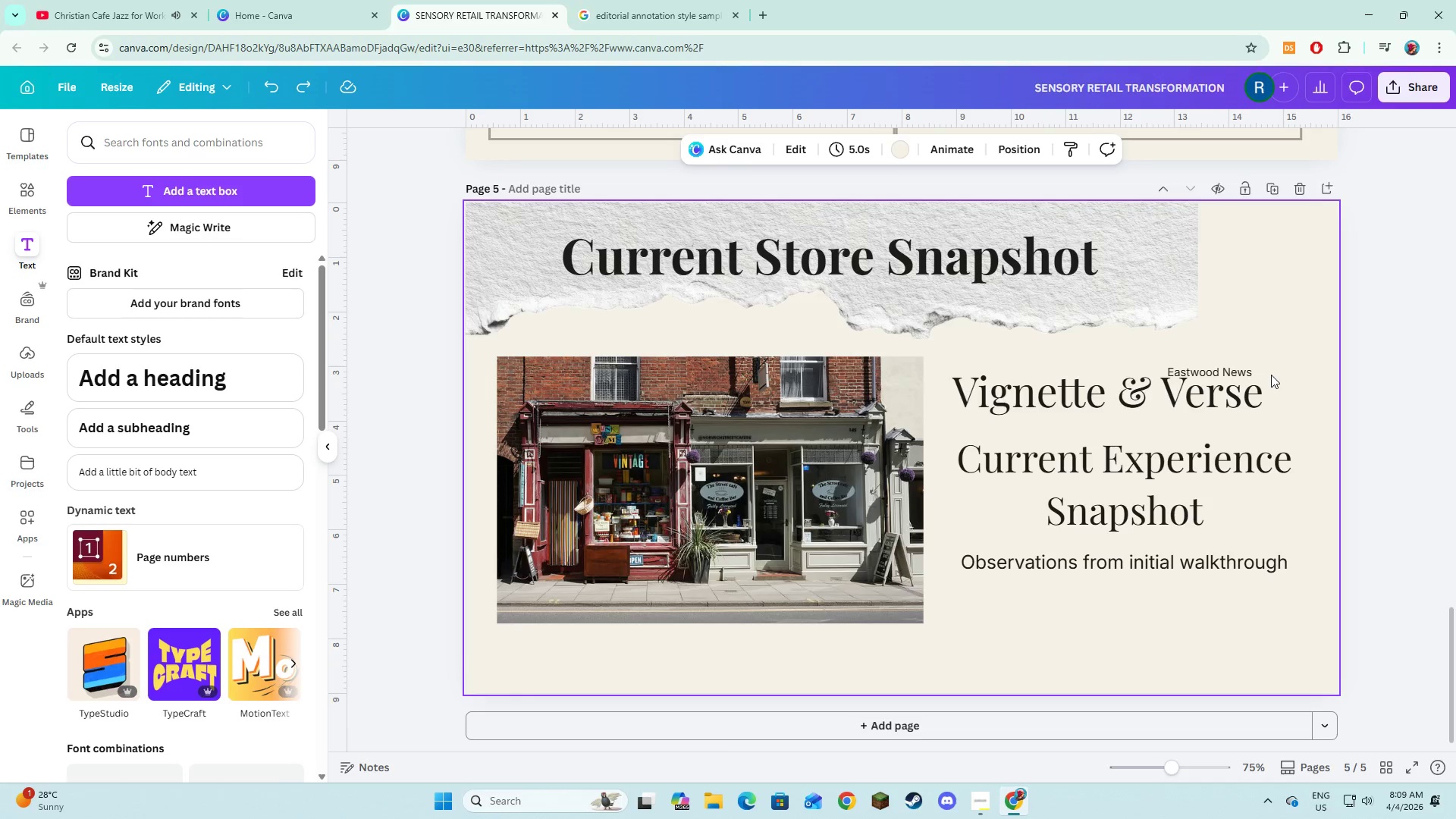 
wait(6.41)
 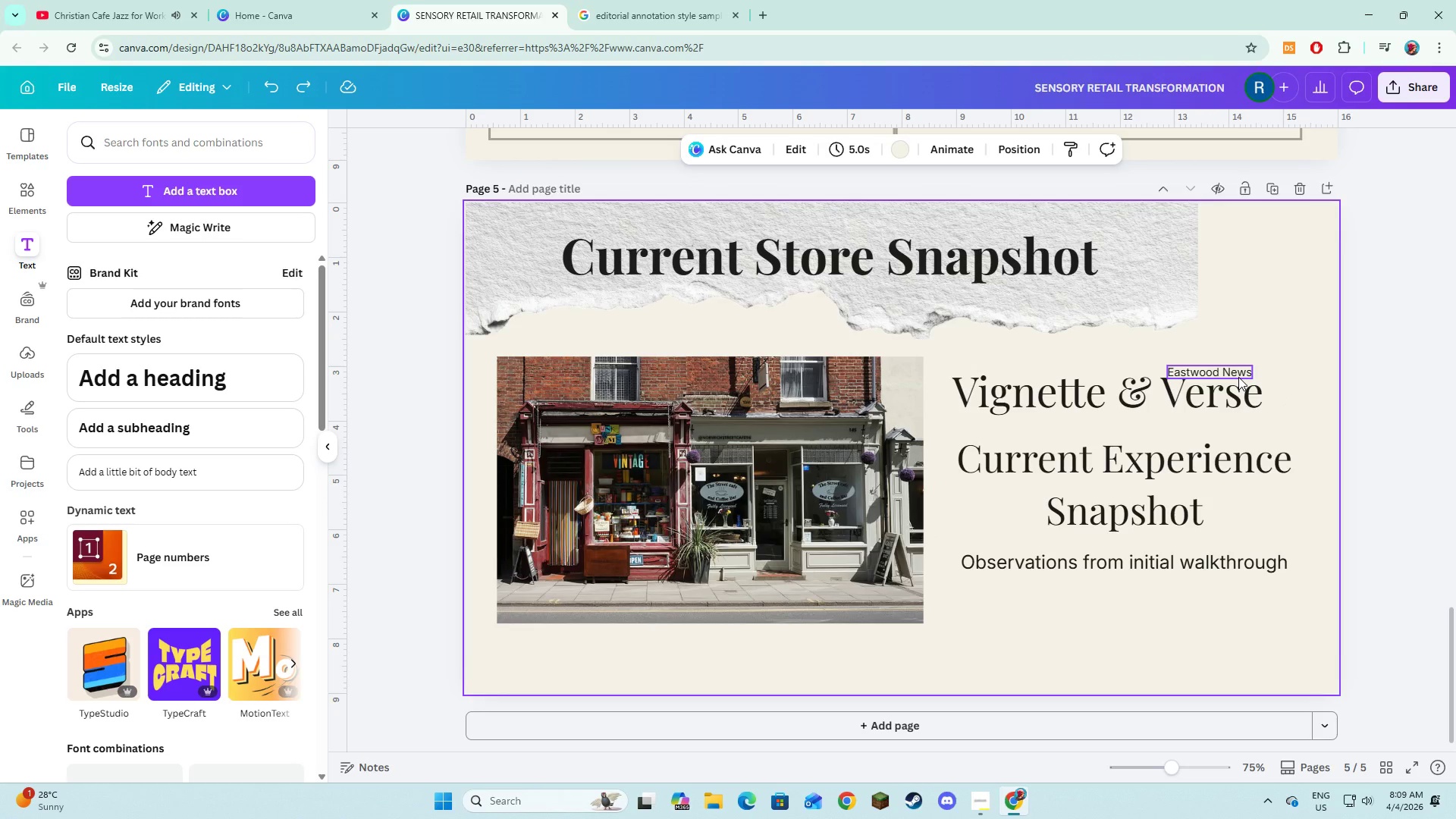 
double_click([1244, 374])
 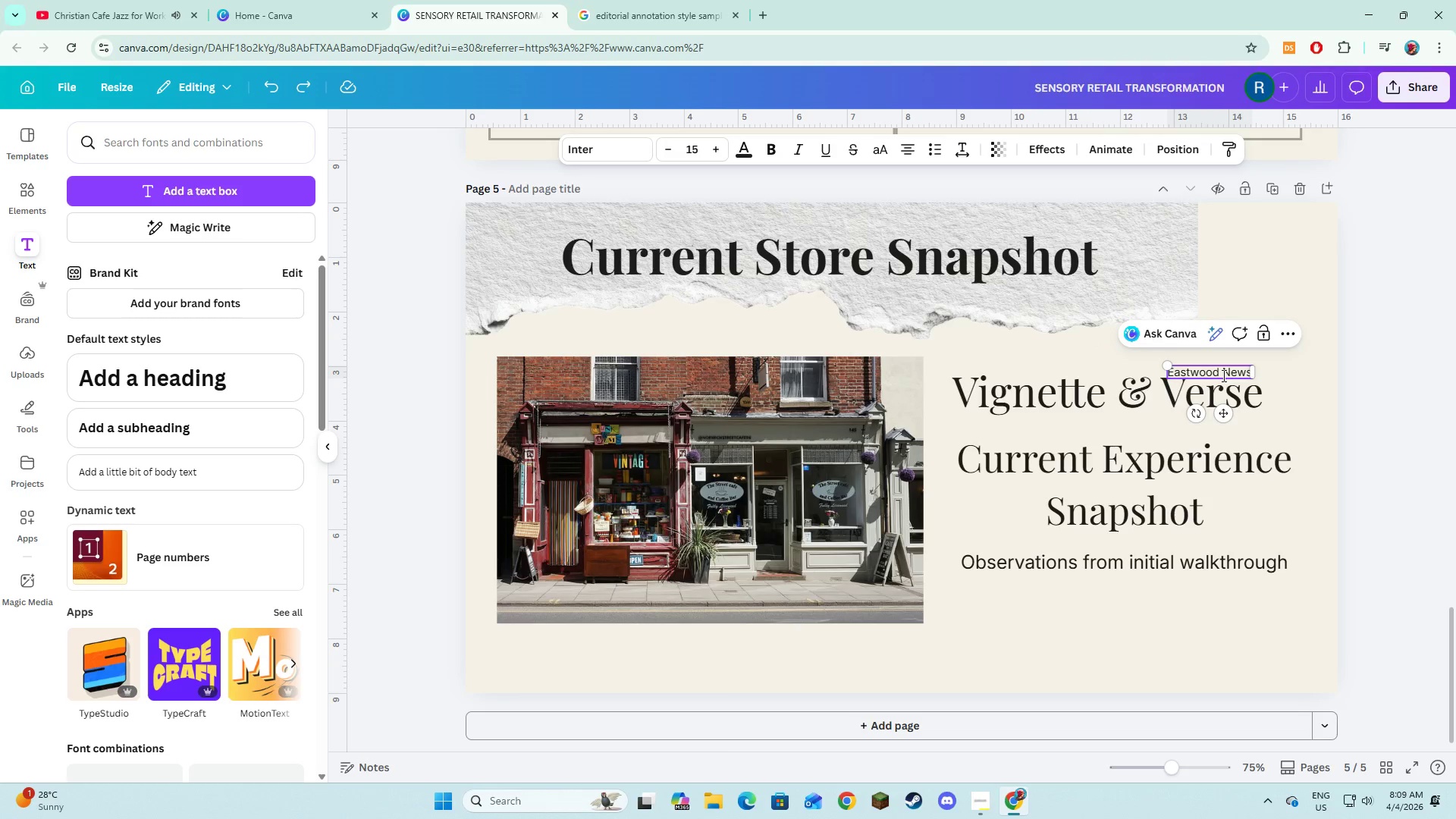 
left_click_drag(start_coordinate=[1222, 375], to_coordinate=[1235, 379])
 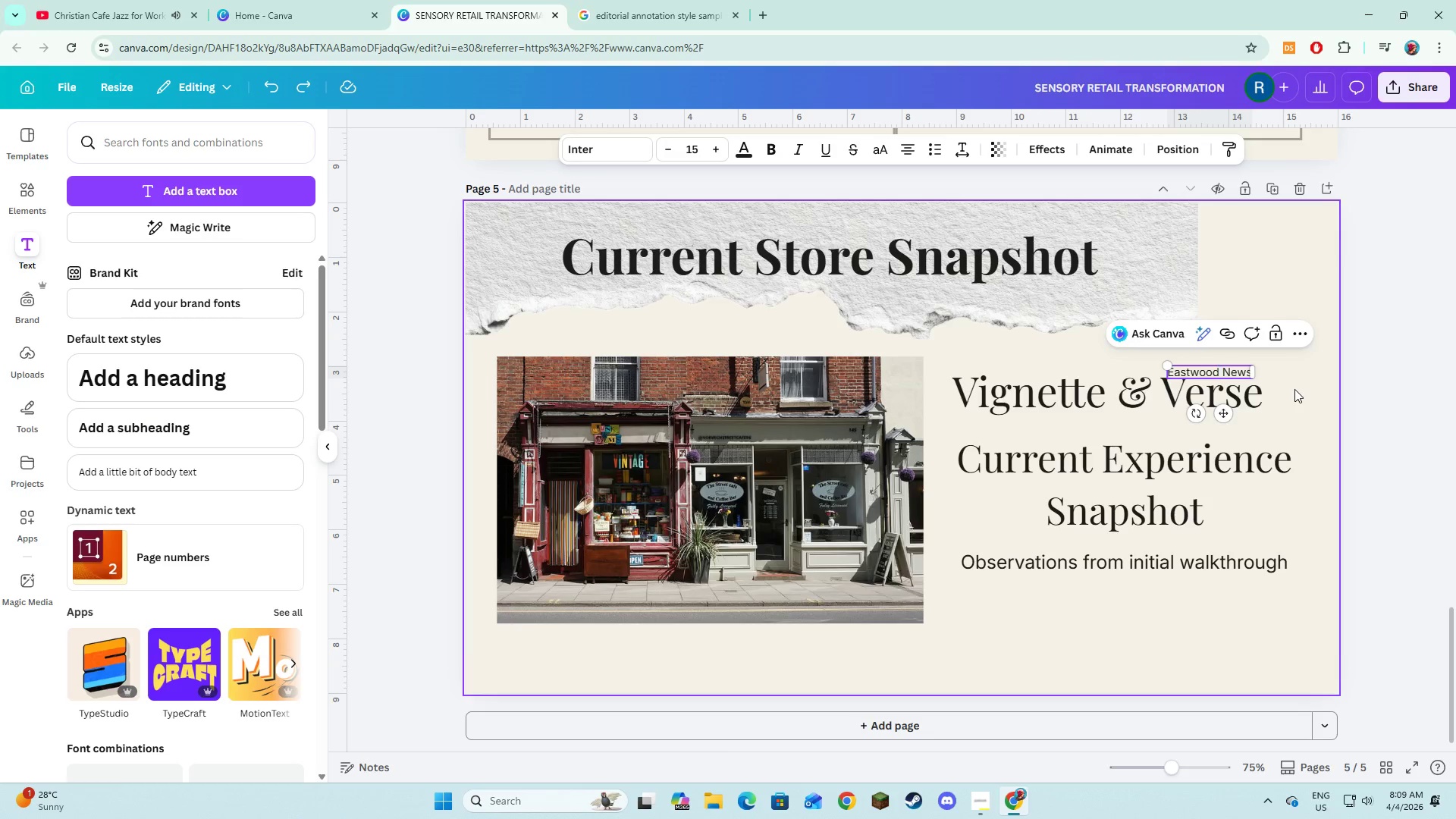 
left_click([1294, 389])
 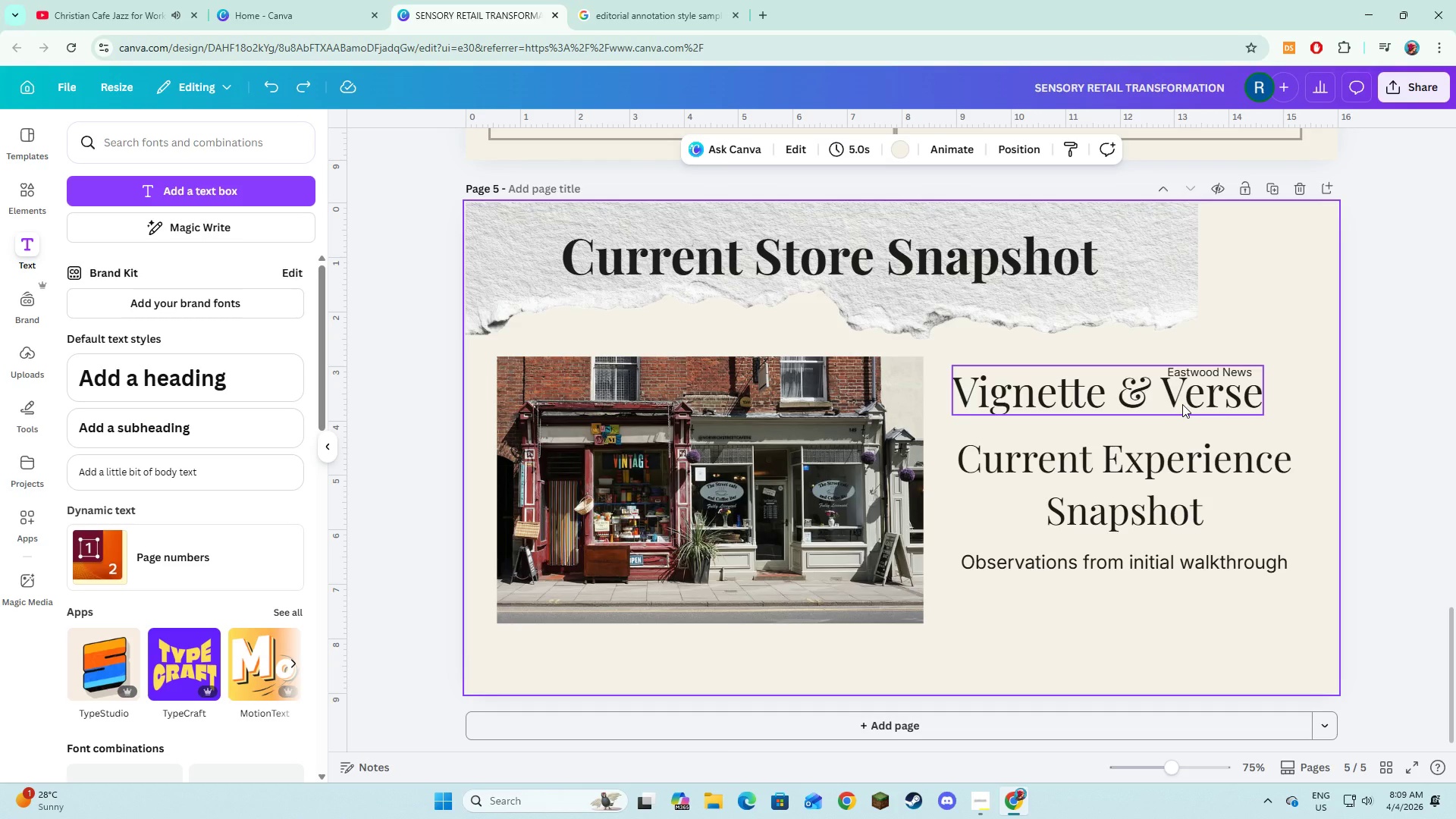 
left_click([1182, 404])
 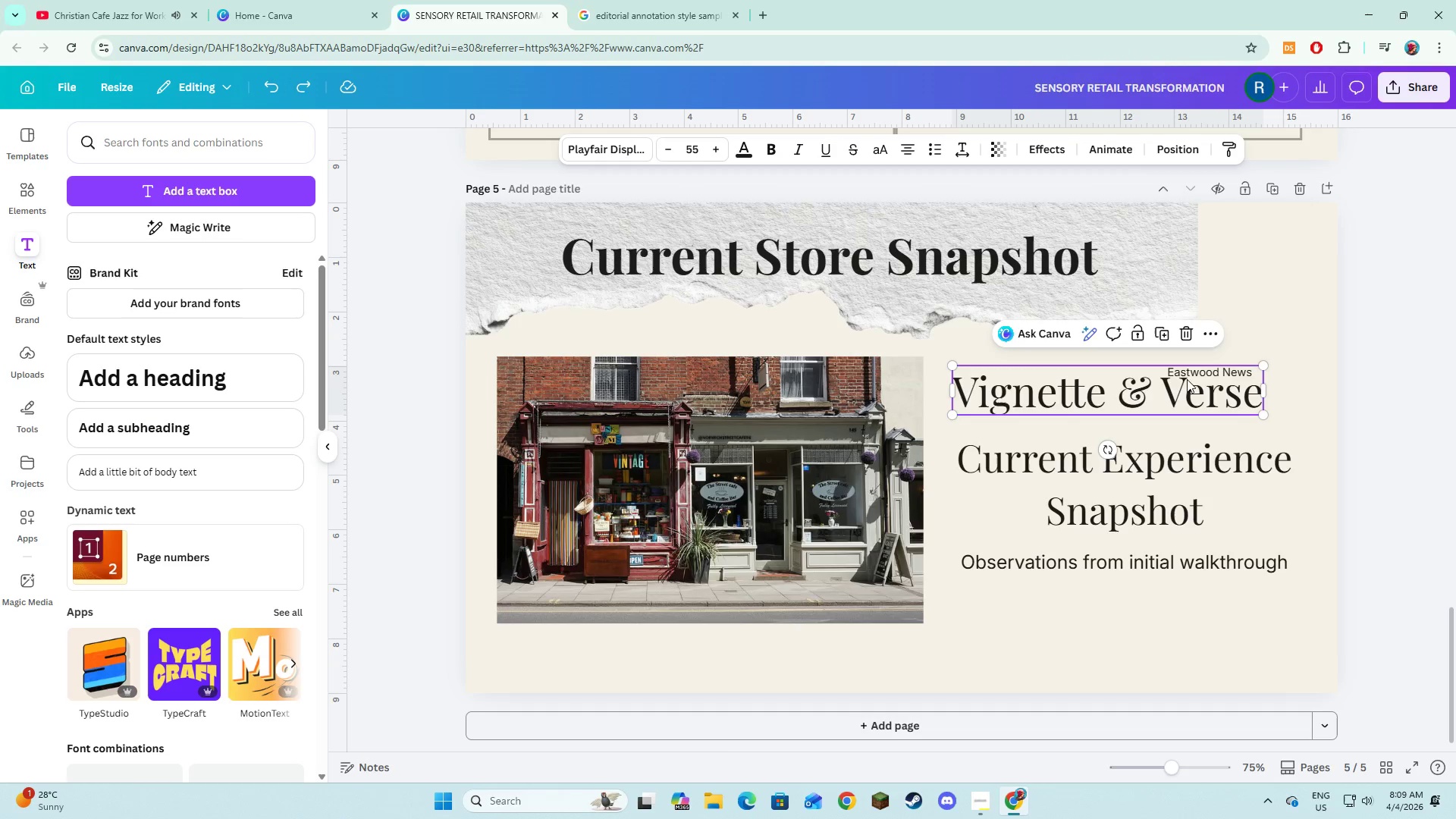 
hold_key(key=ShiftLeft, duration=0.72)
left_click([1189, 375])
 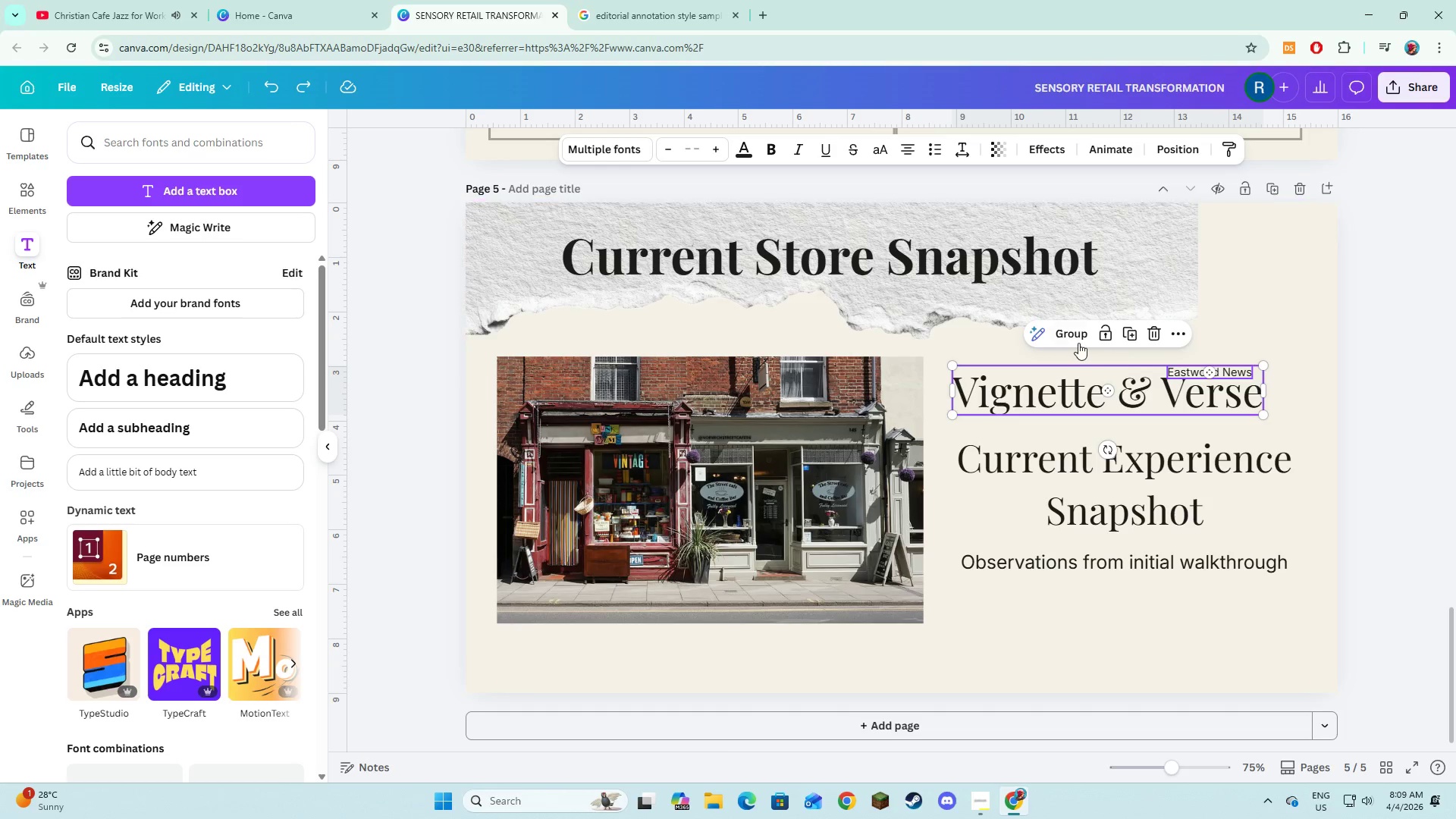 
left_click([1077, 341])
 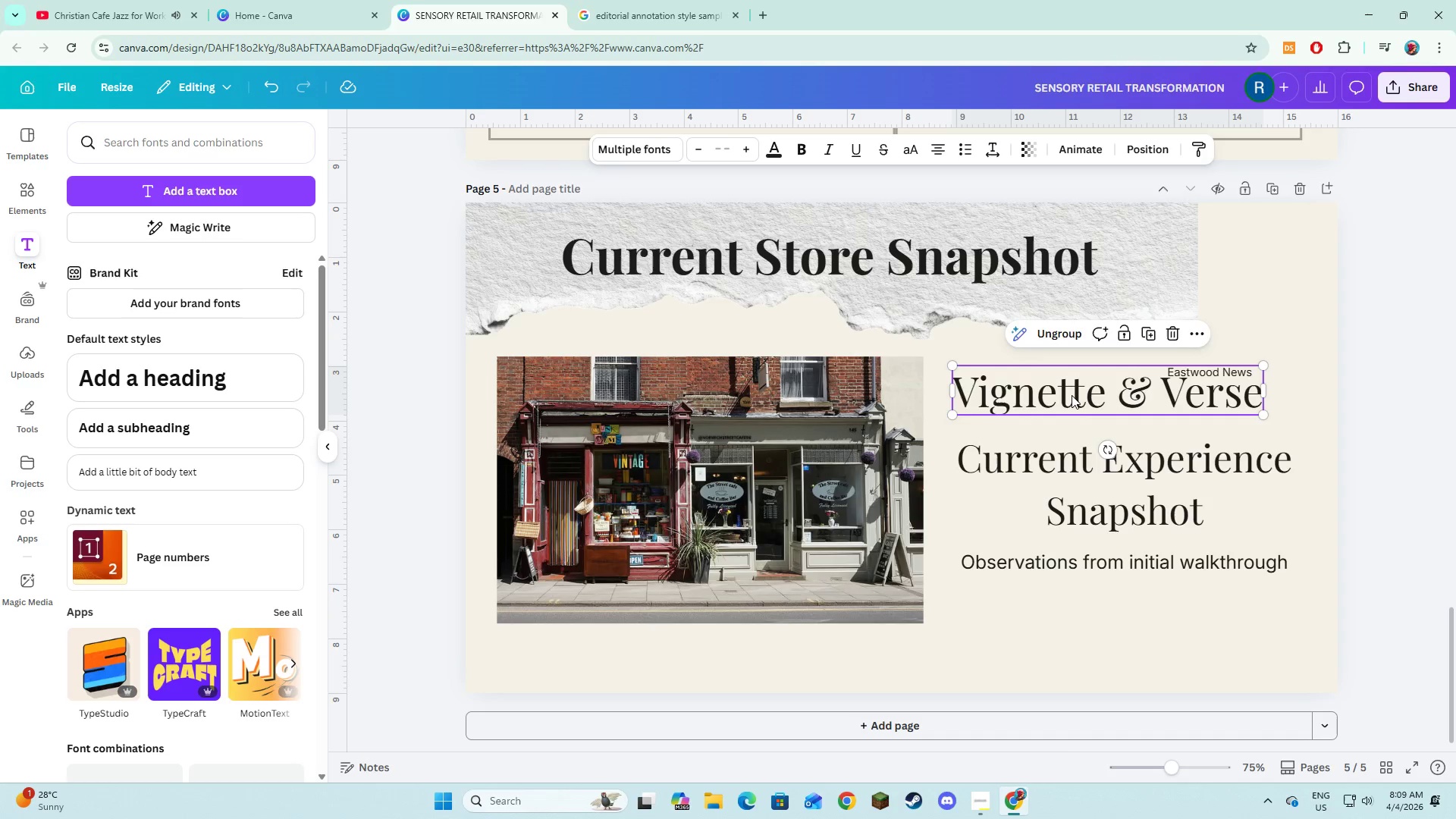 
left_click_drag(start_coordinate=[1072, 395], to_coordinate=[1088, 397])
 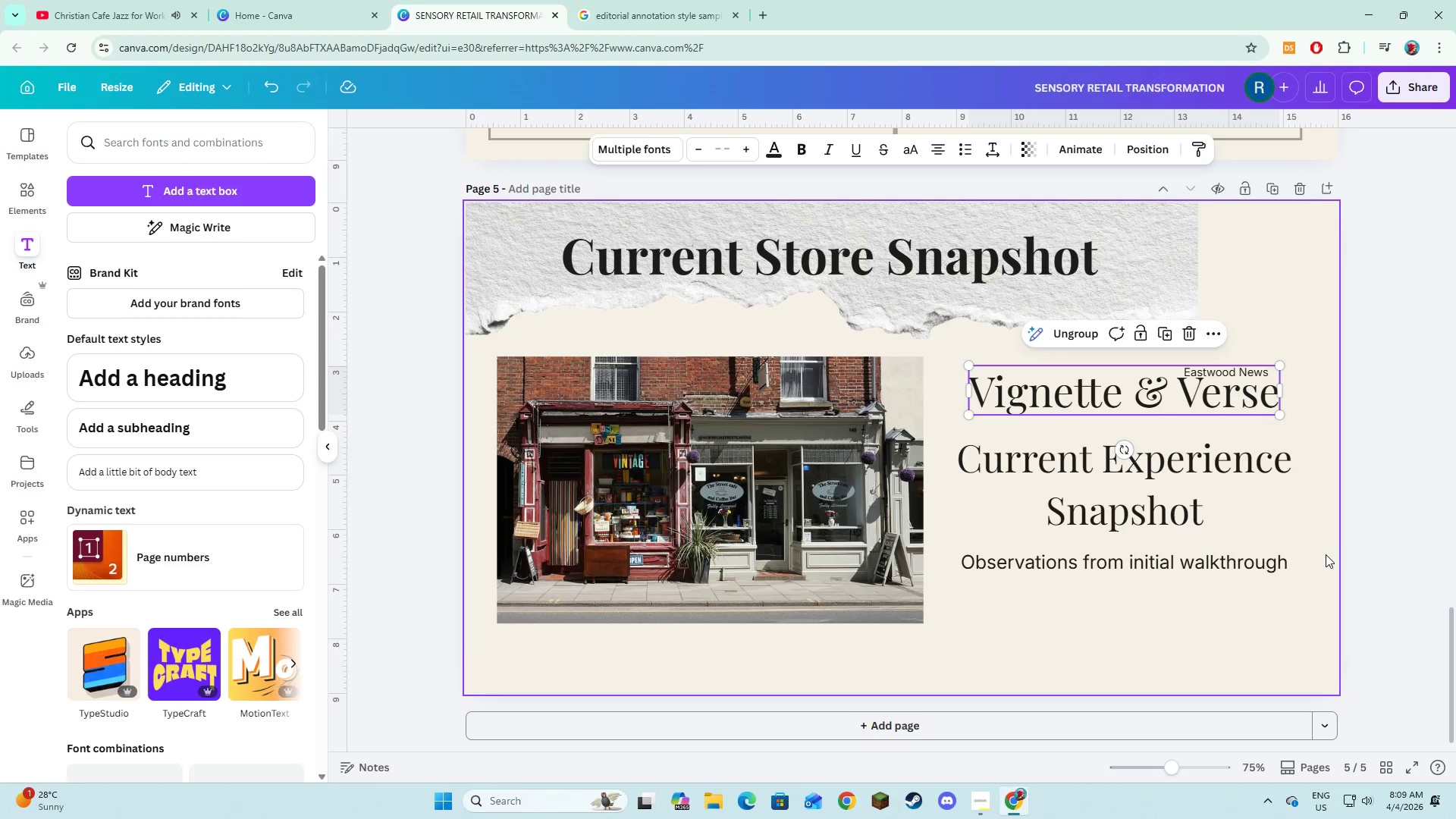 
left_click([1326, 554])
 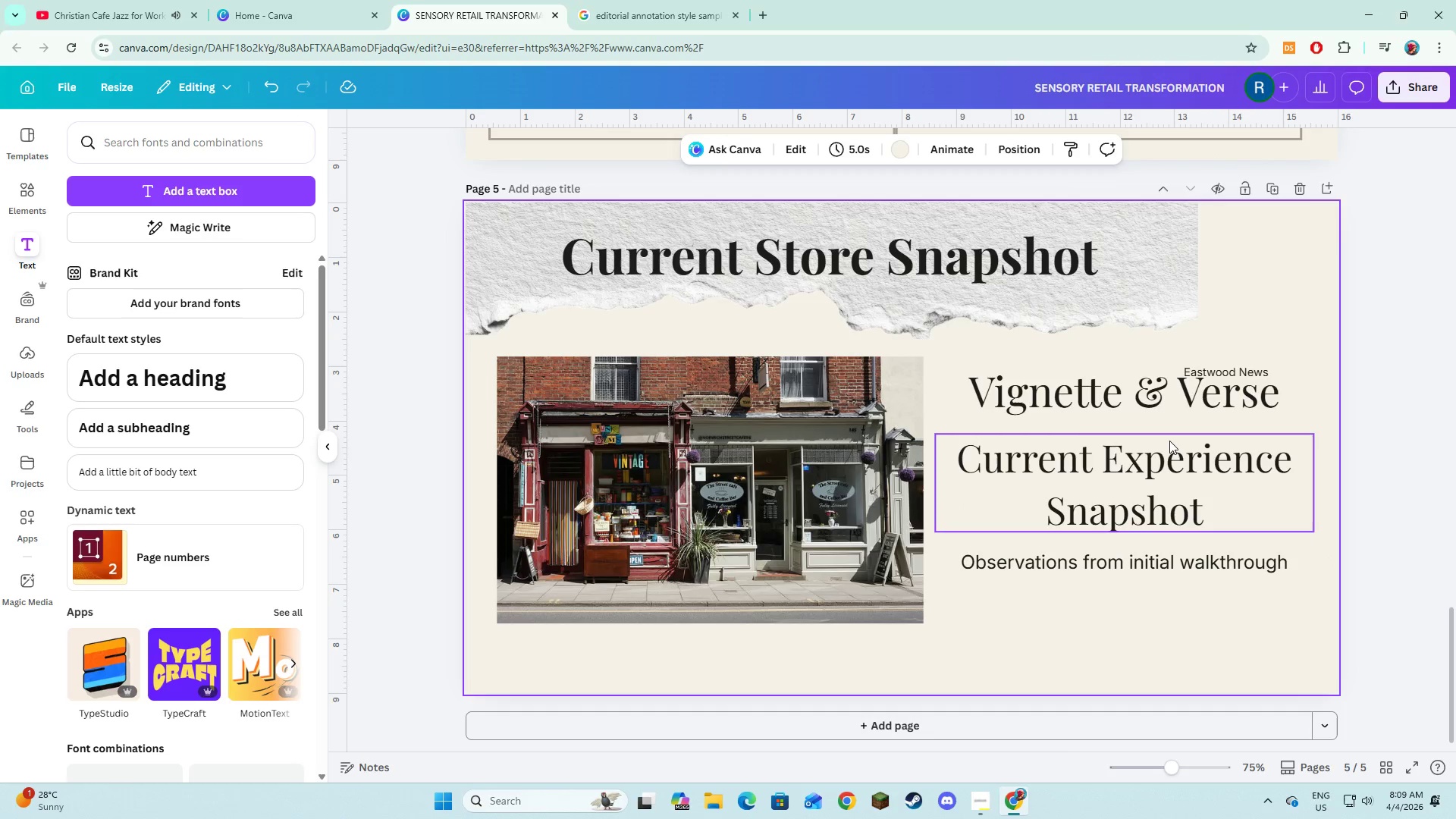 
key(Alt+AltLeft)
 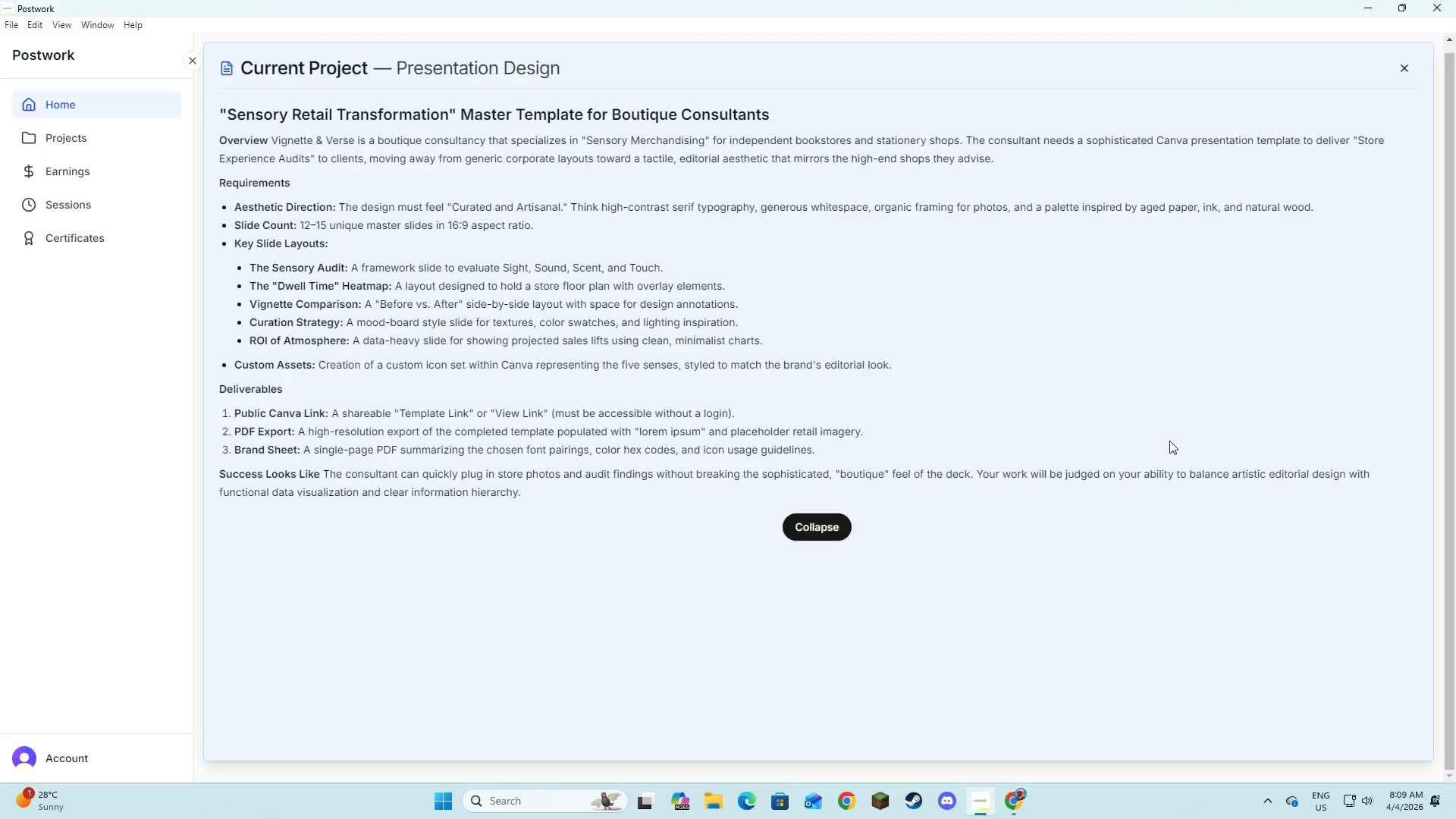 
key(Alt+Tab)